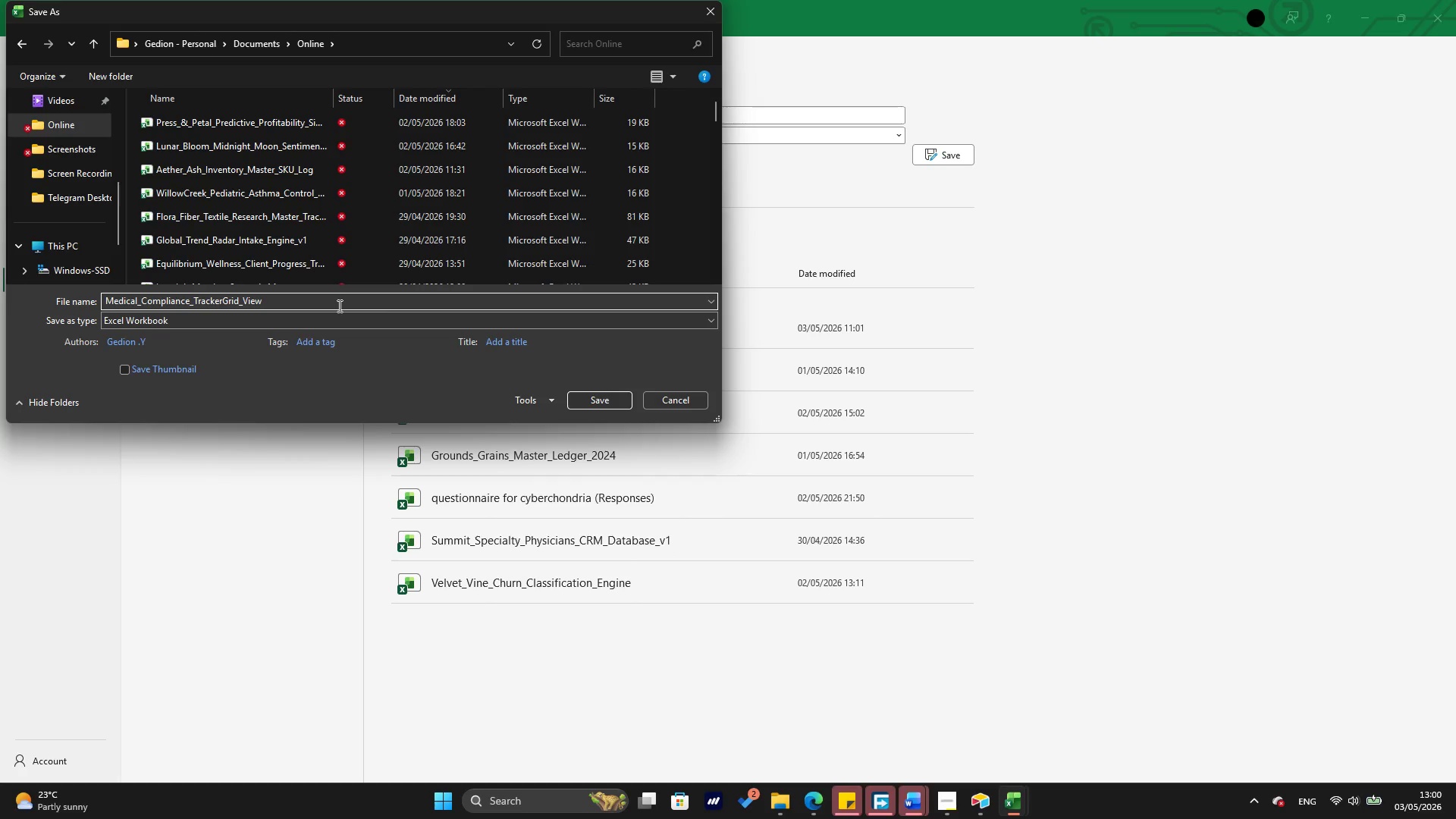 
key(Shift+Minus)
 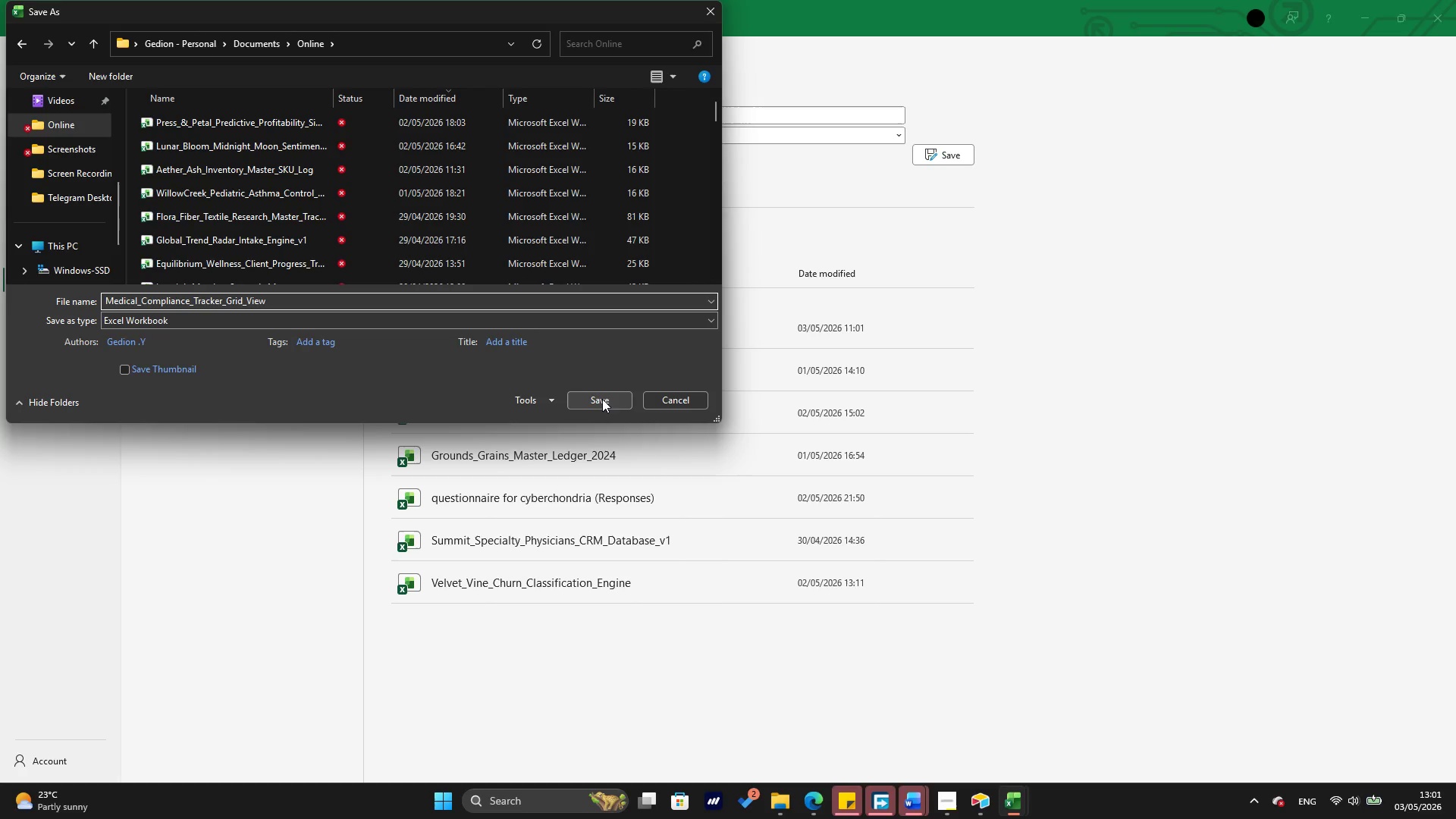 
wait(6.05)
 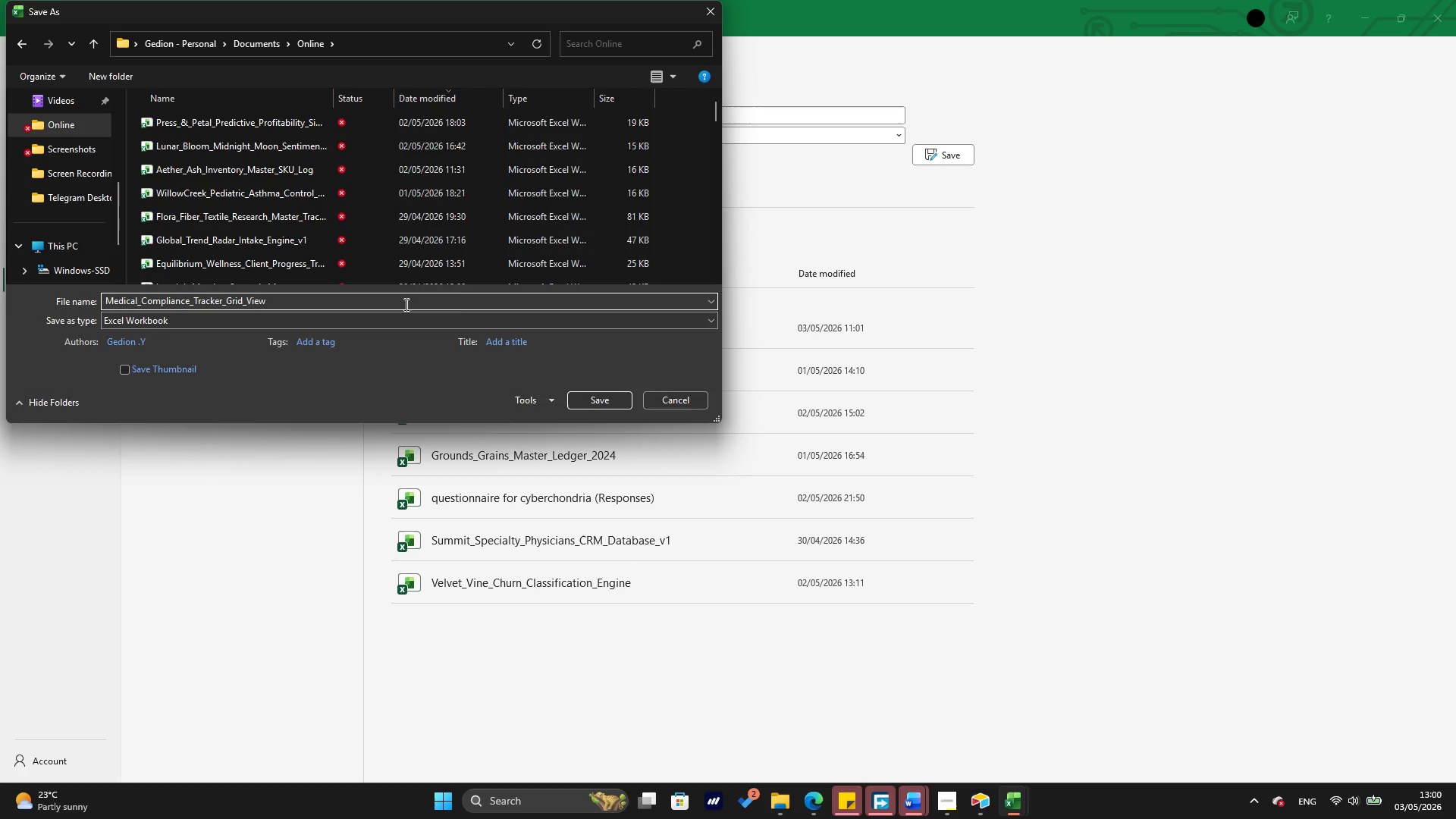 
left_click([602, 399])
 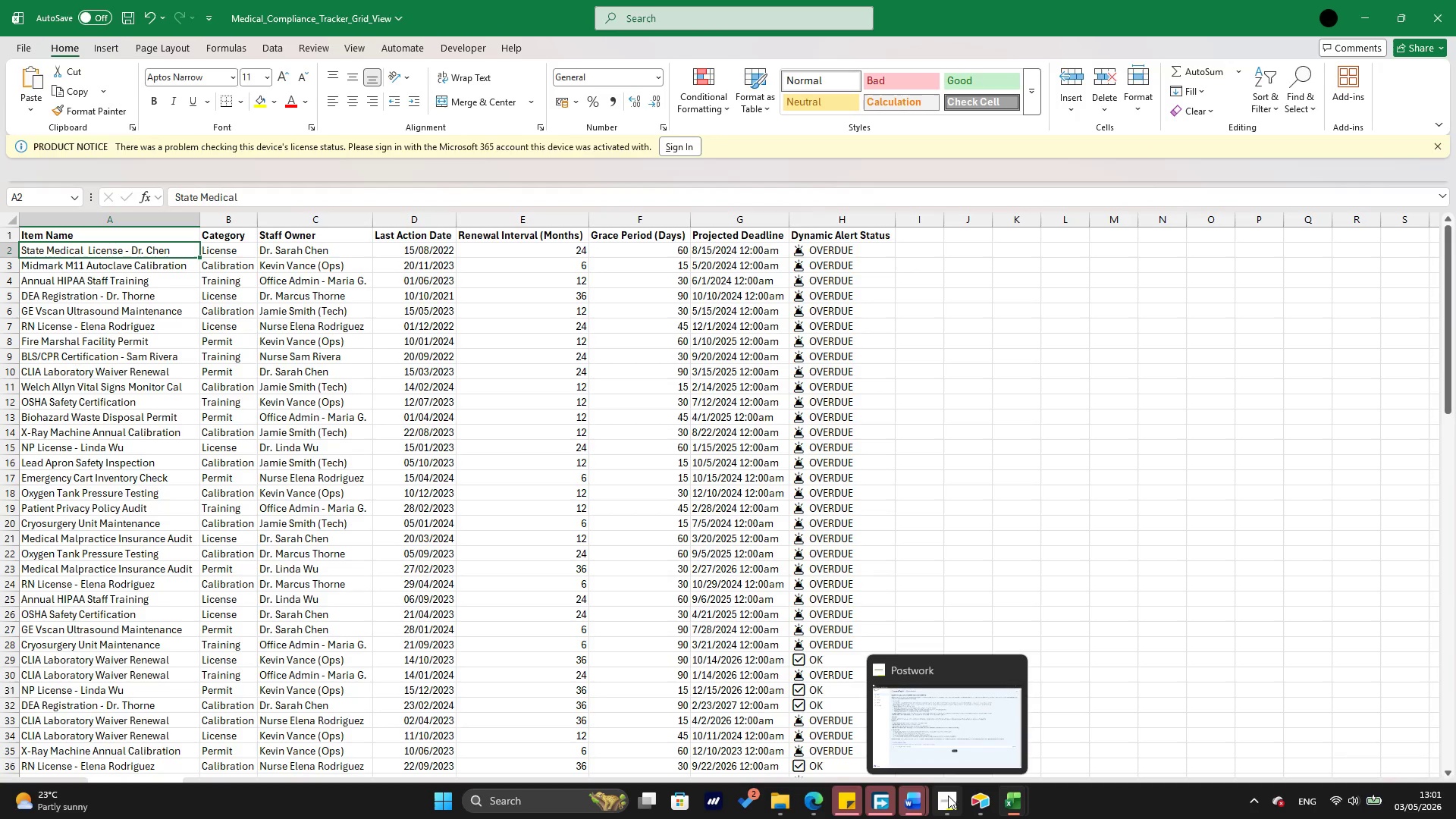 
wait(5.39)
 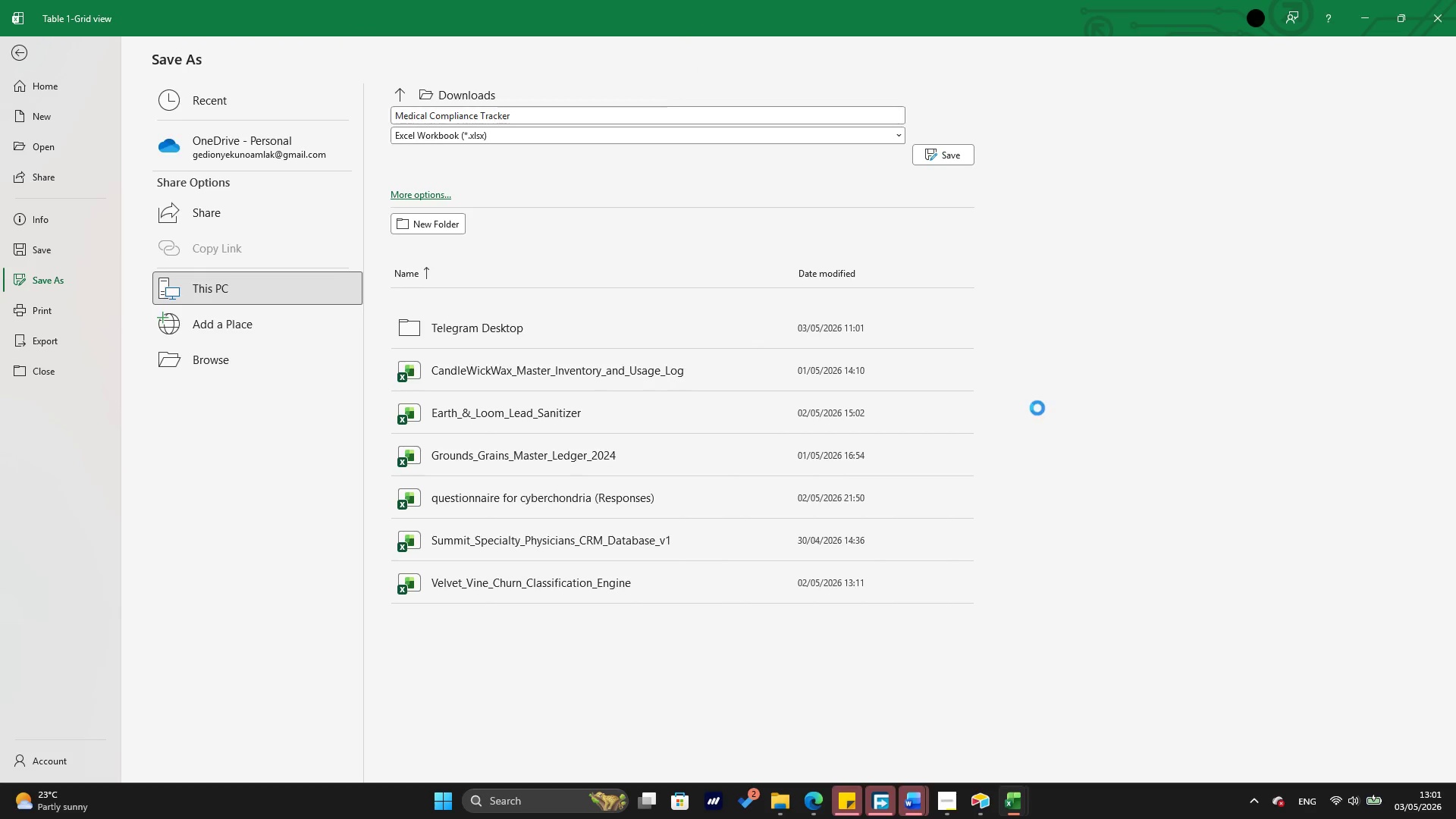 
left_click([984, 808])
 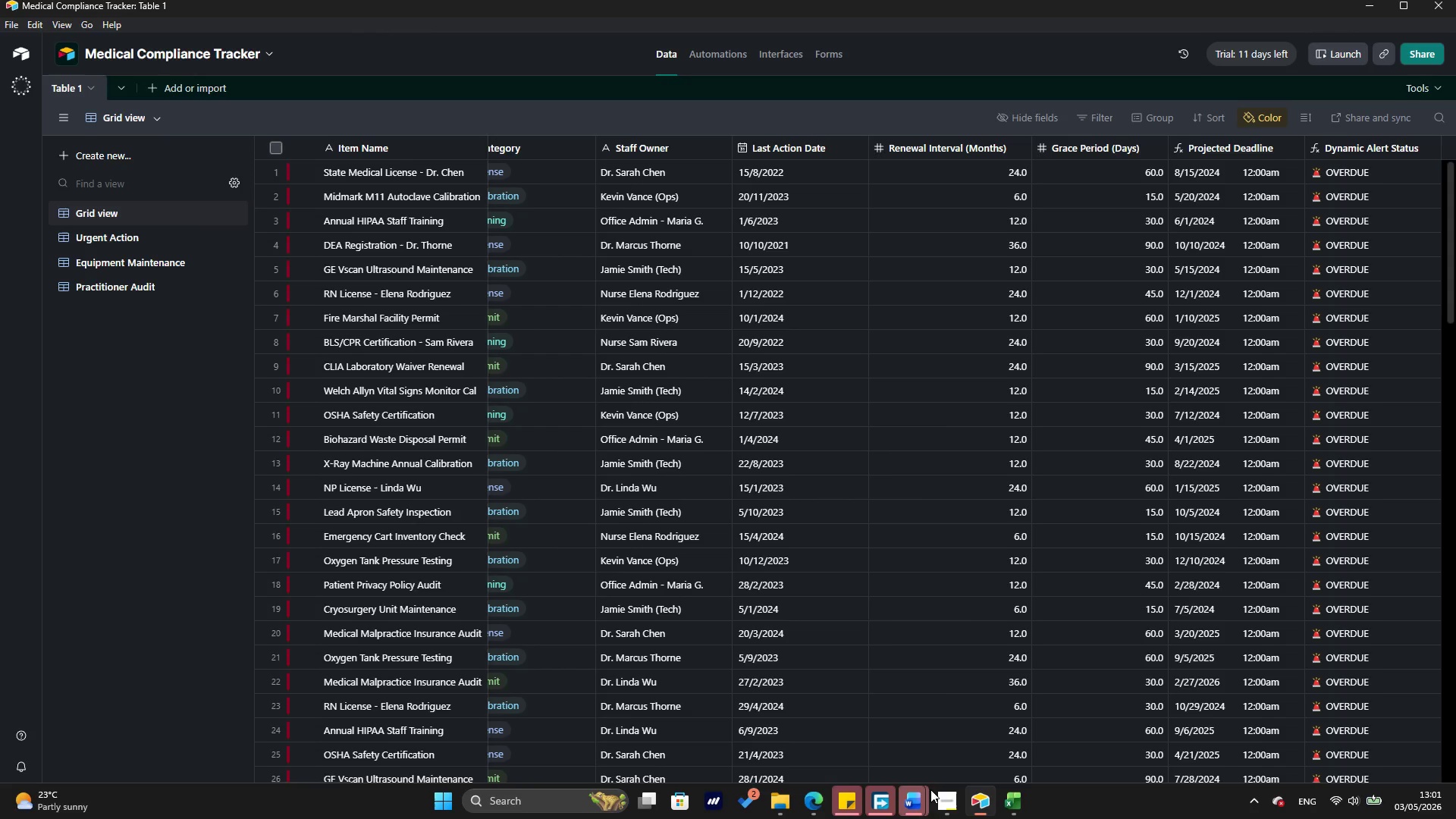 
left_click([946, 801])